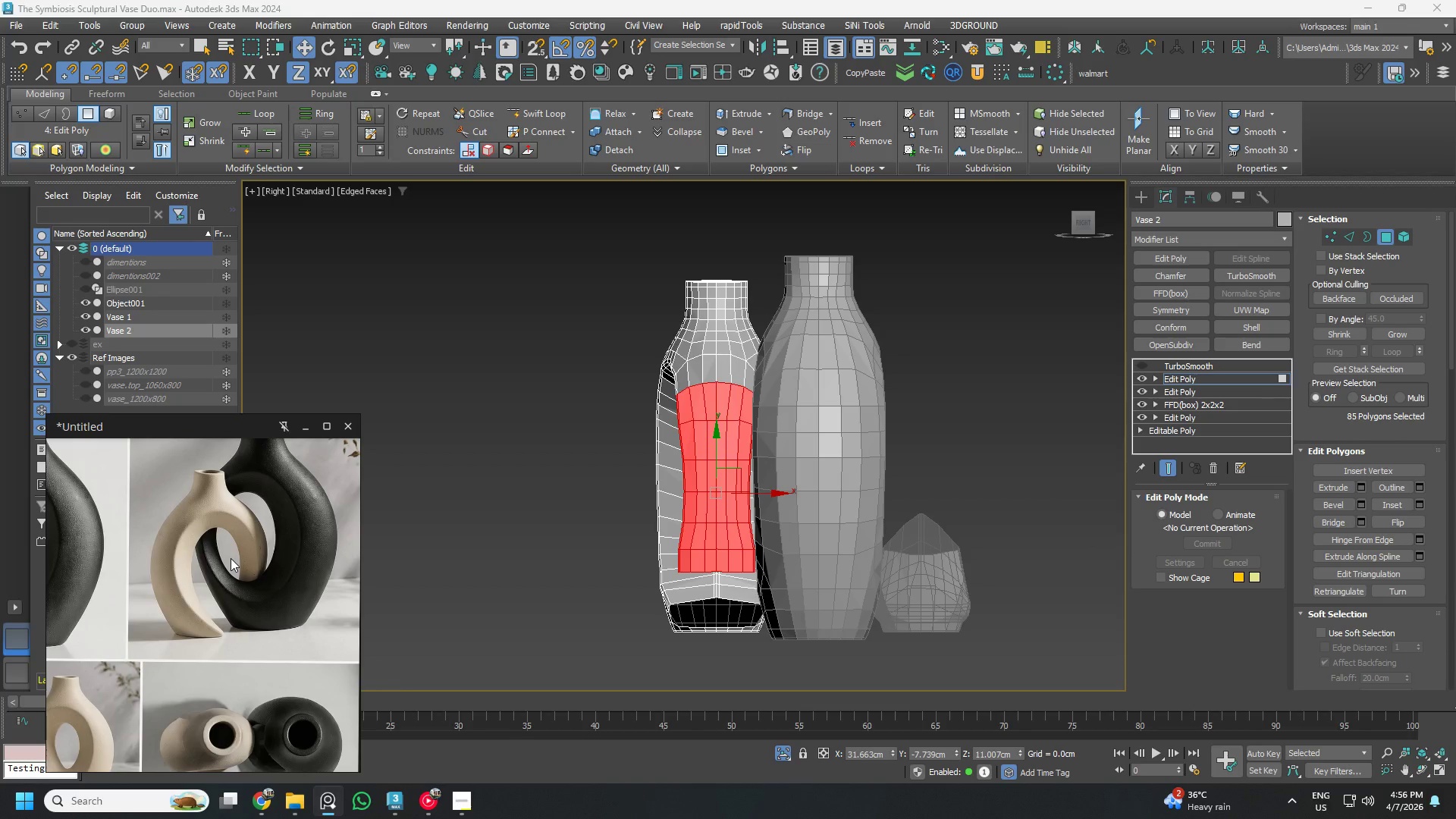 
double_click([215, 126])
 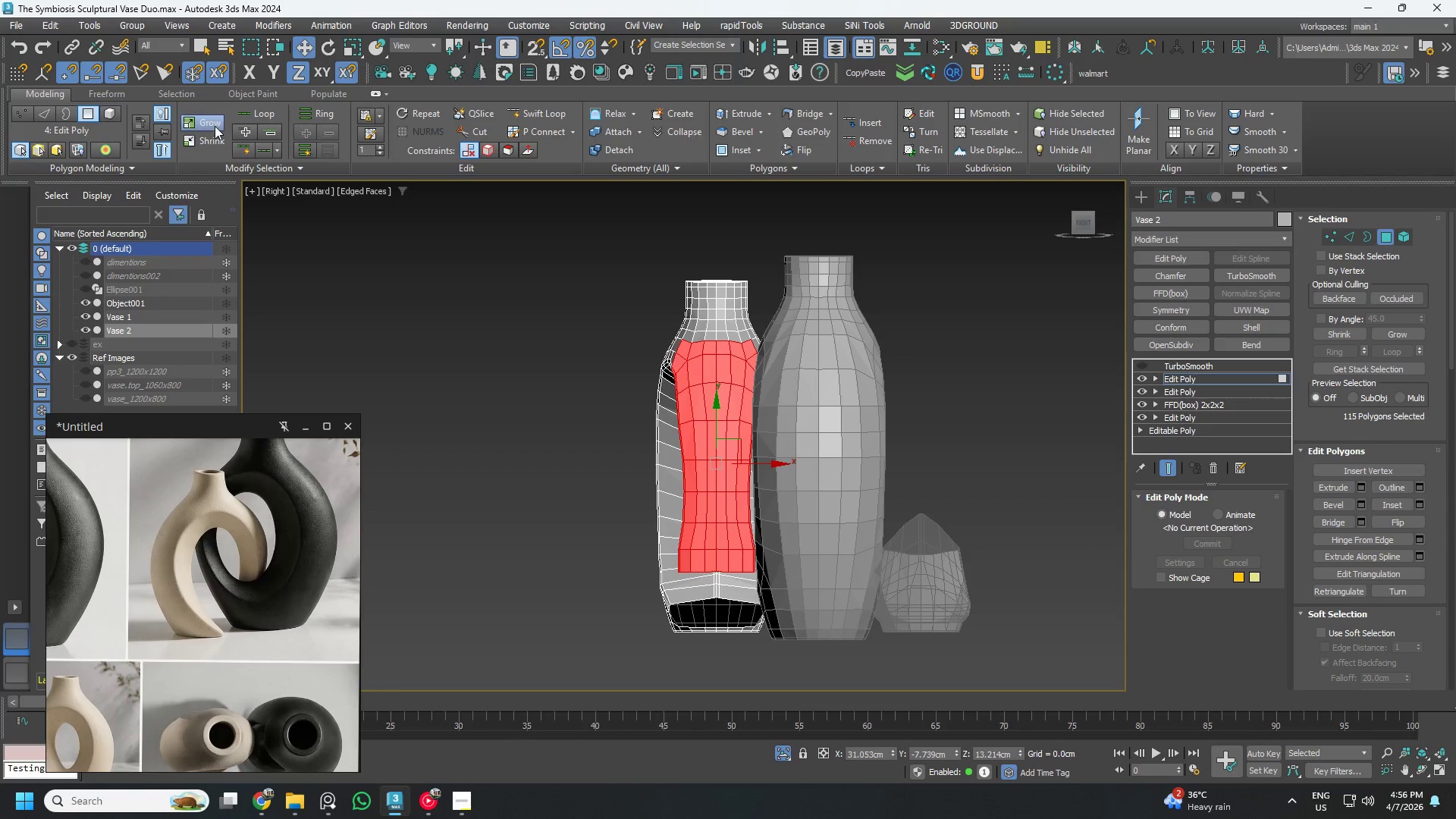 
triple_click([215, 126])
 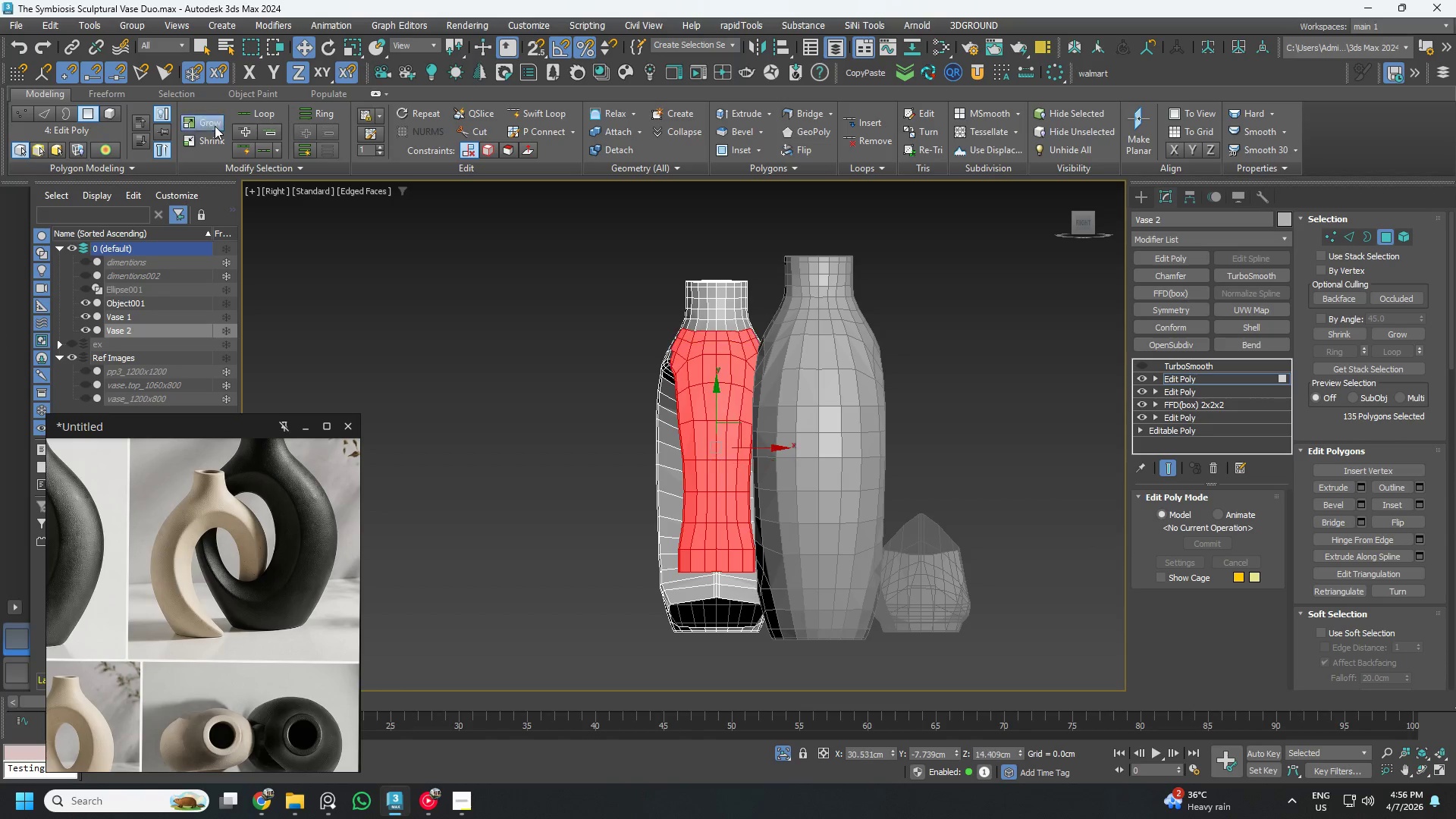 
triple_click([215, 126])
 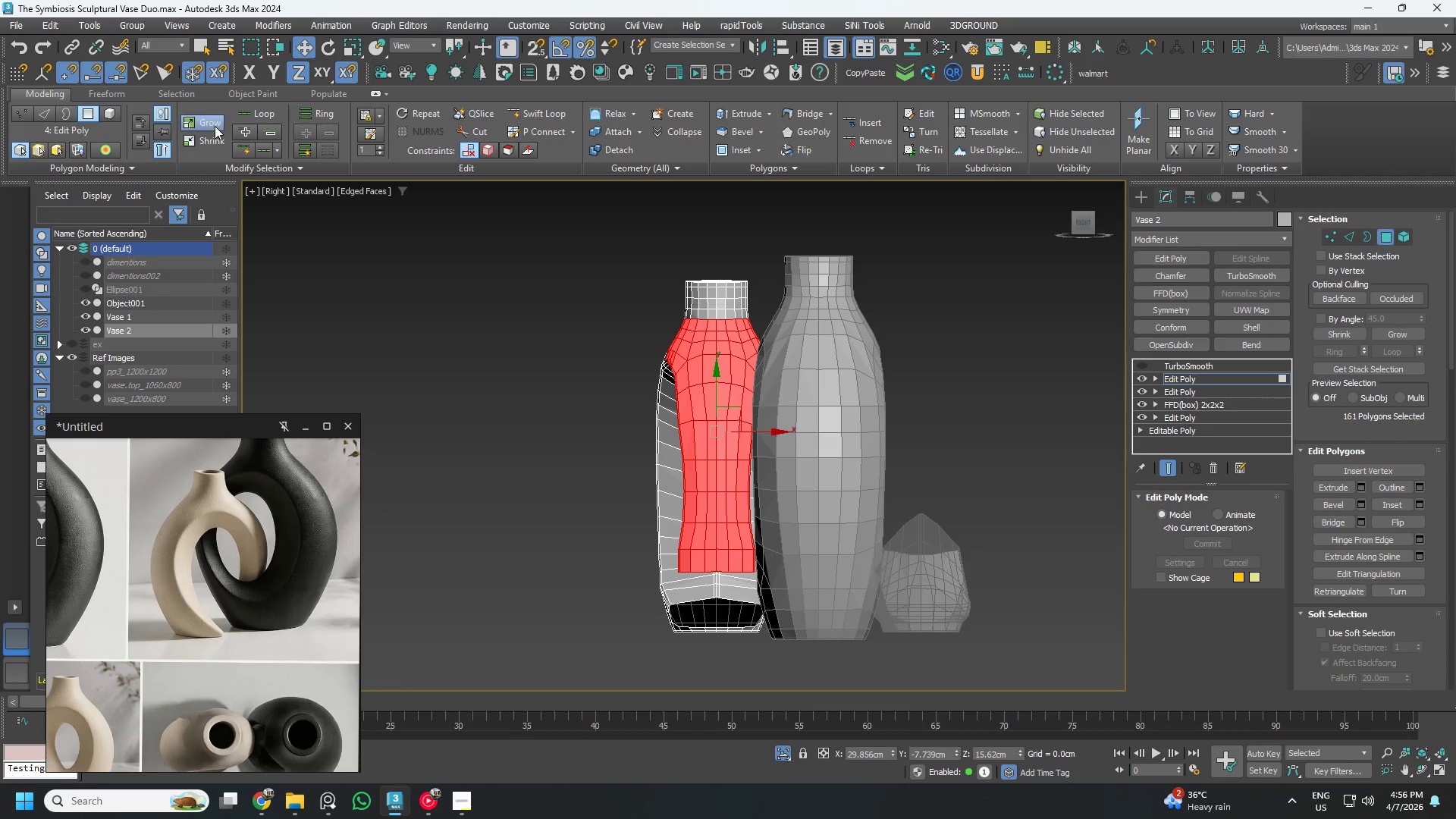 
double_click([215, 126])
 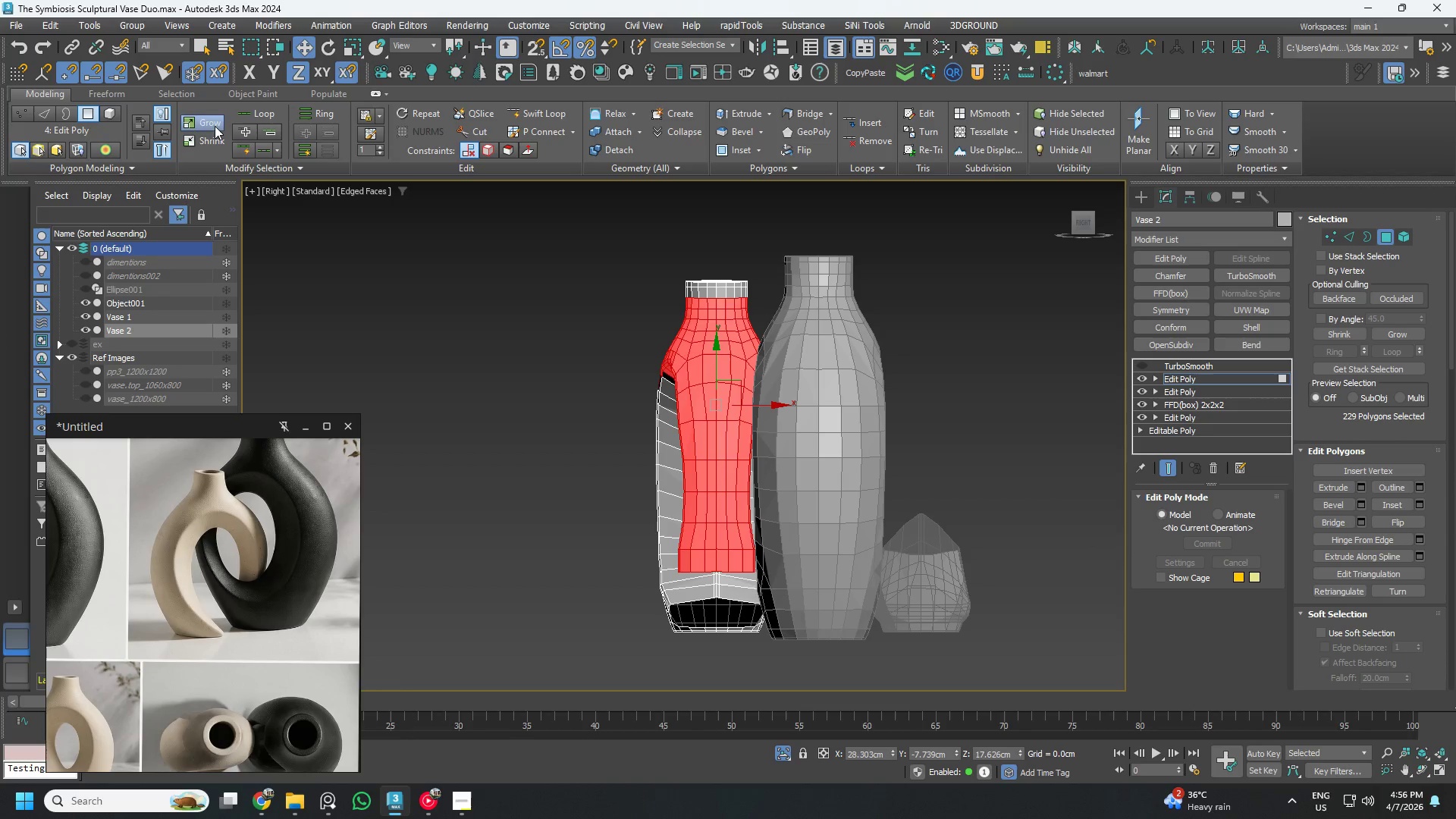 
triple_click([215, 126])
 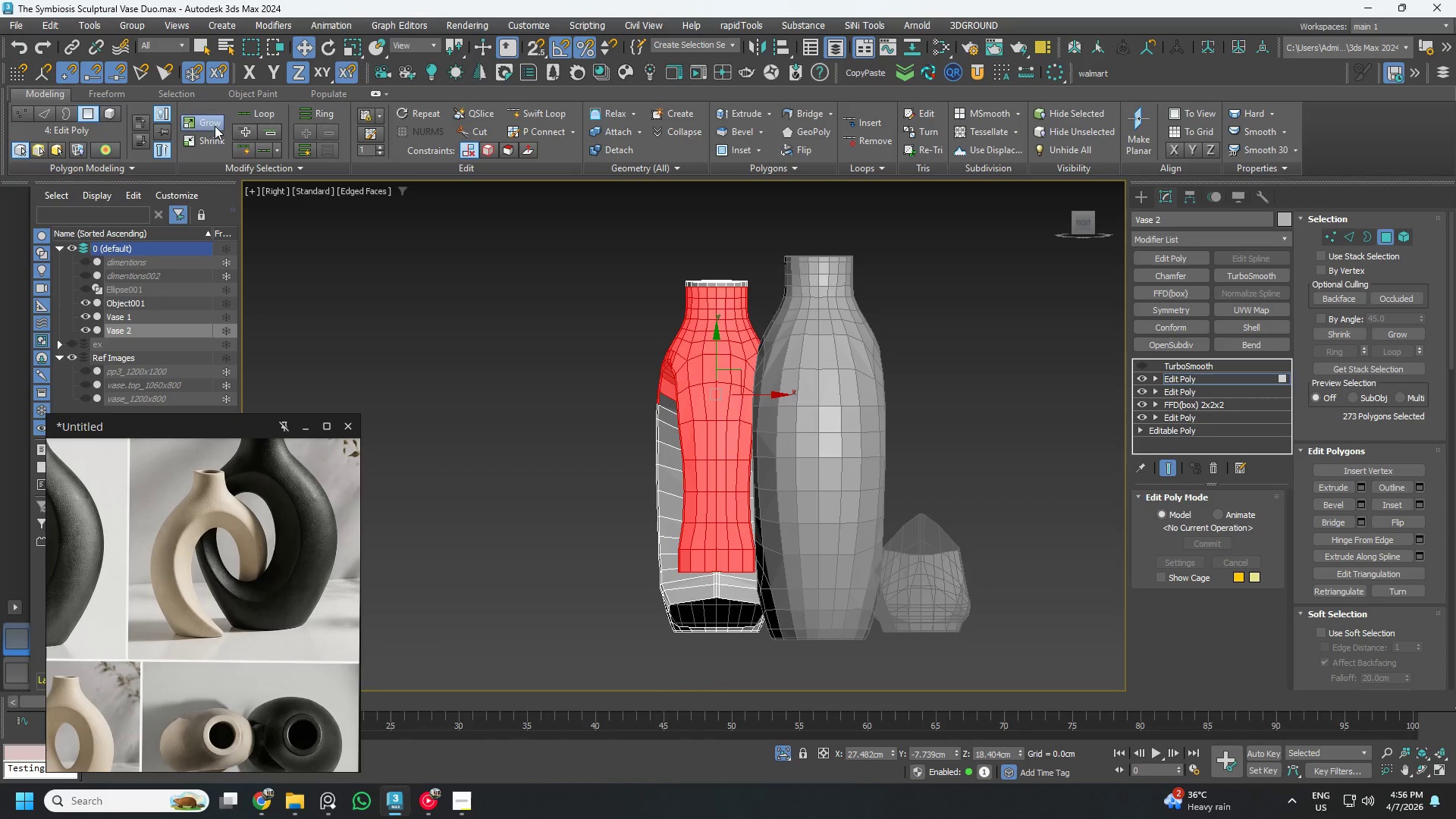 
triple_click([215, 126])
 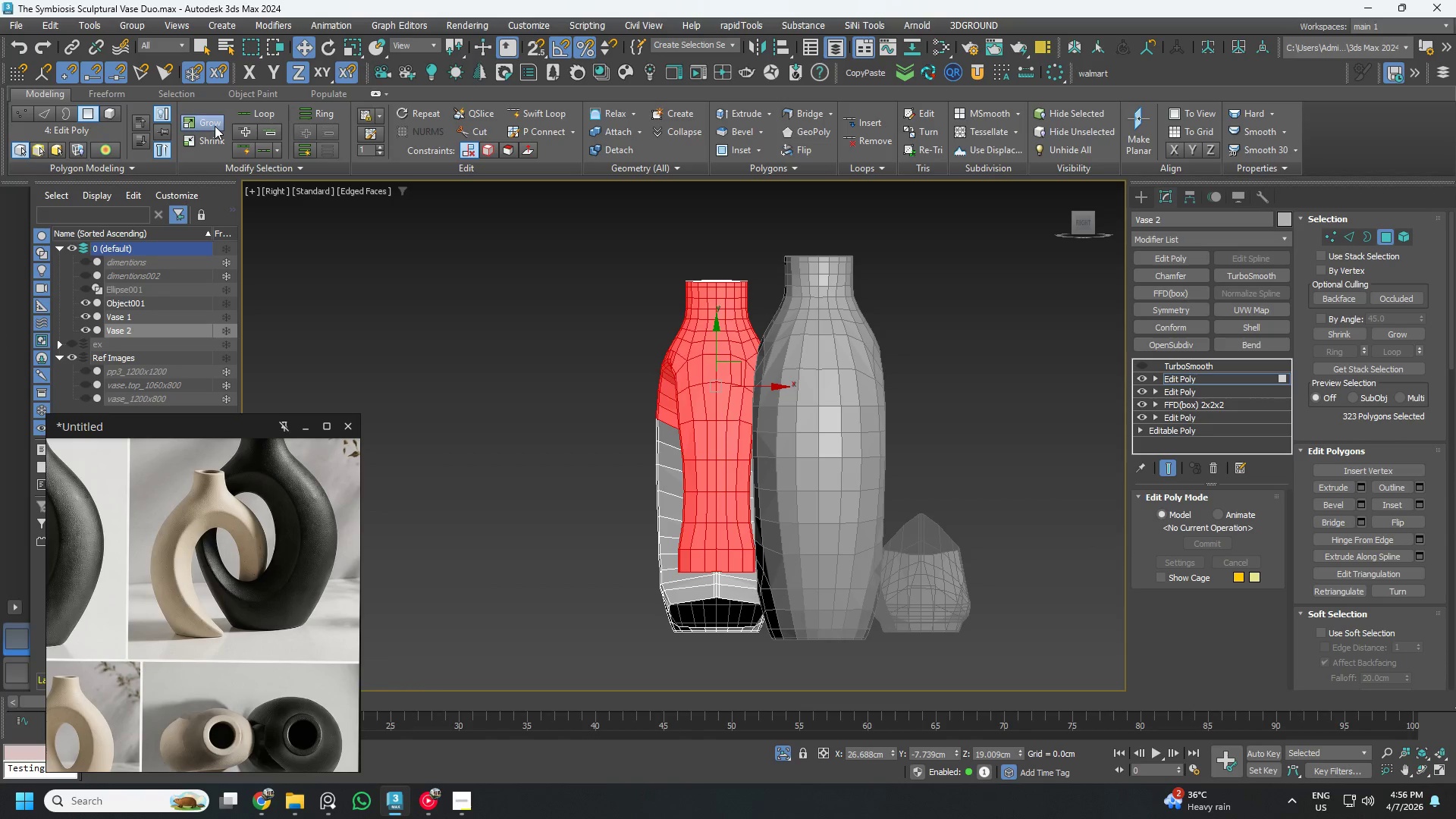 
left_click([215, 126])